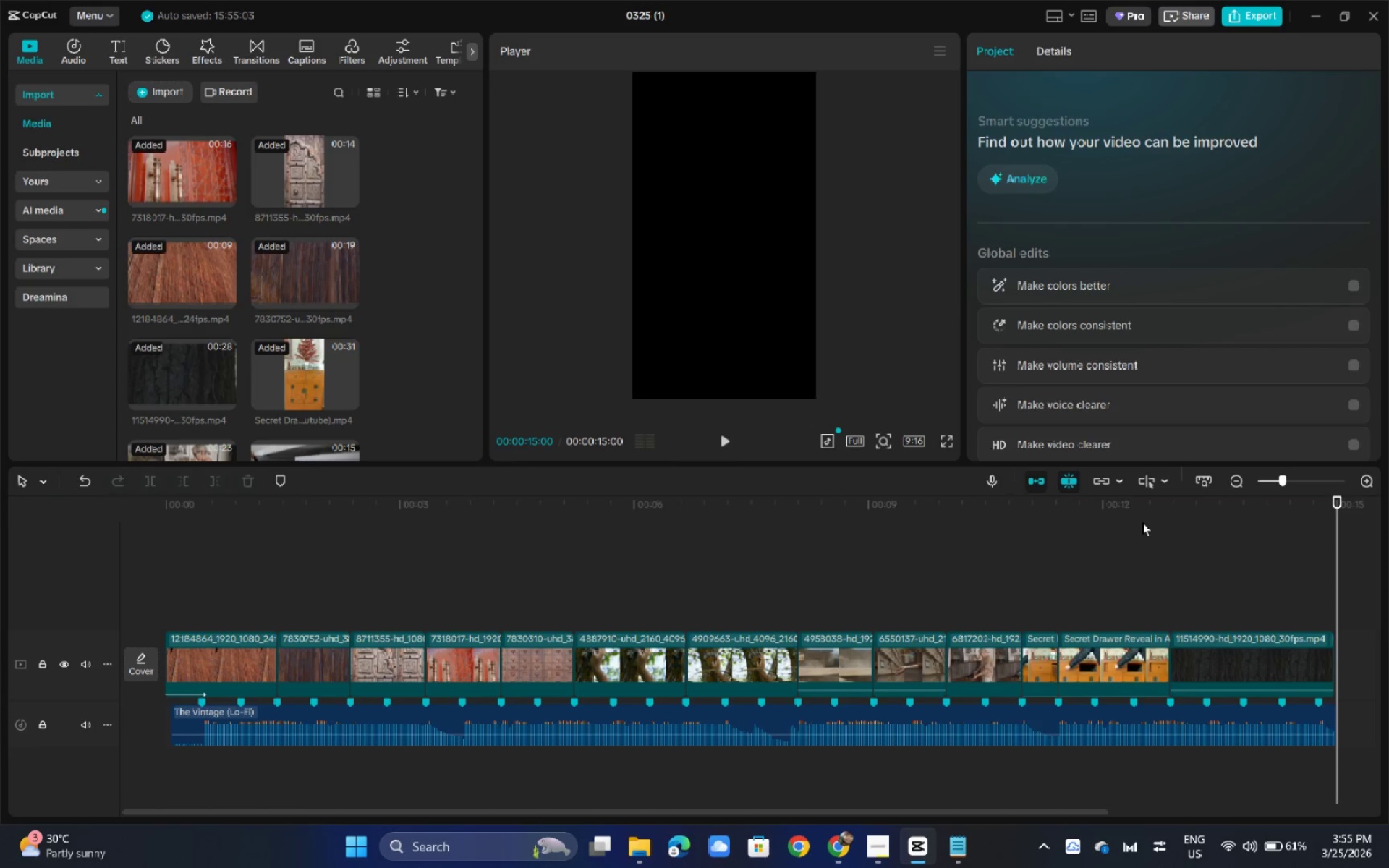 
wait(17.28)
 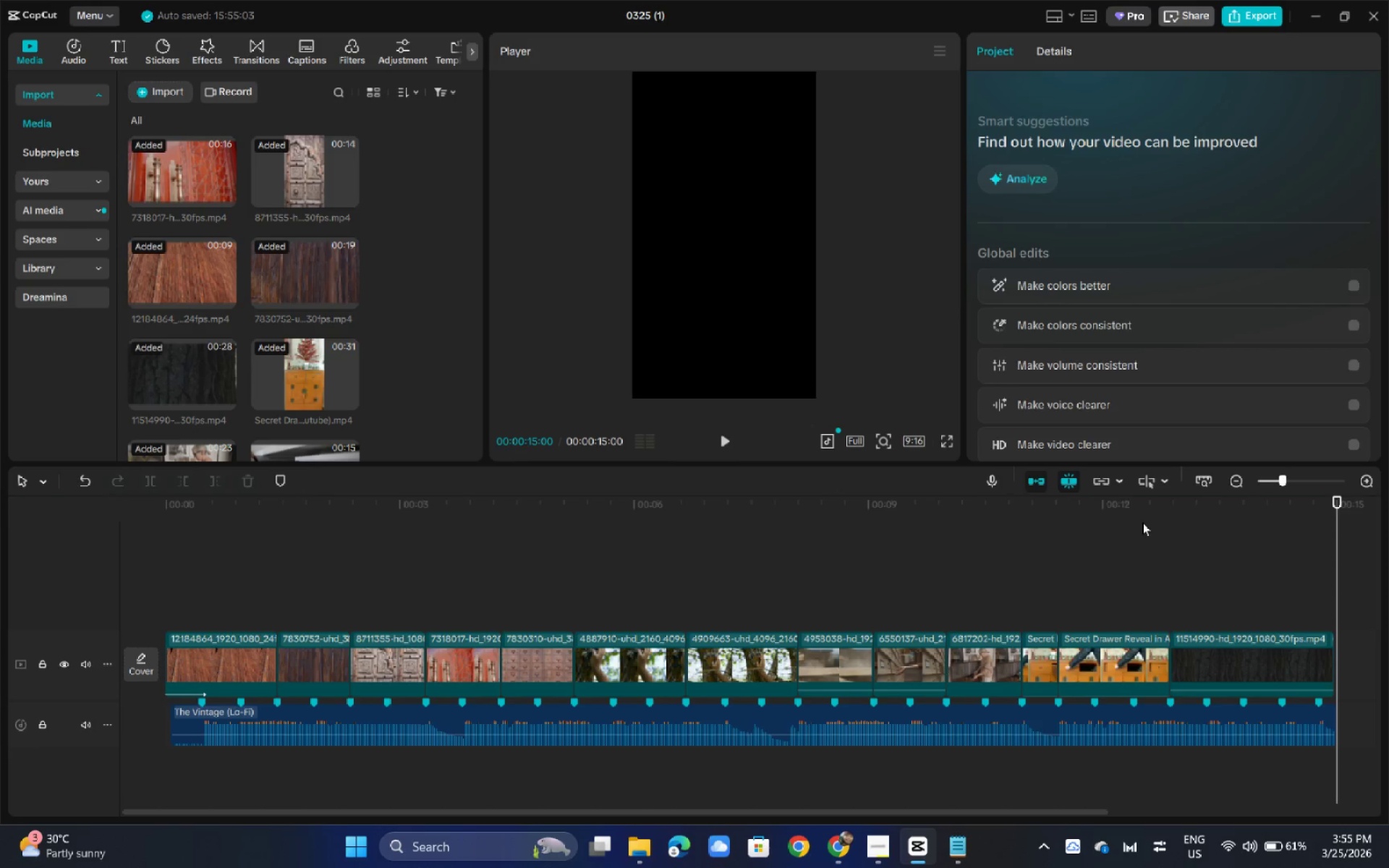 
key(Alt+AltLeft)
 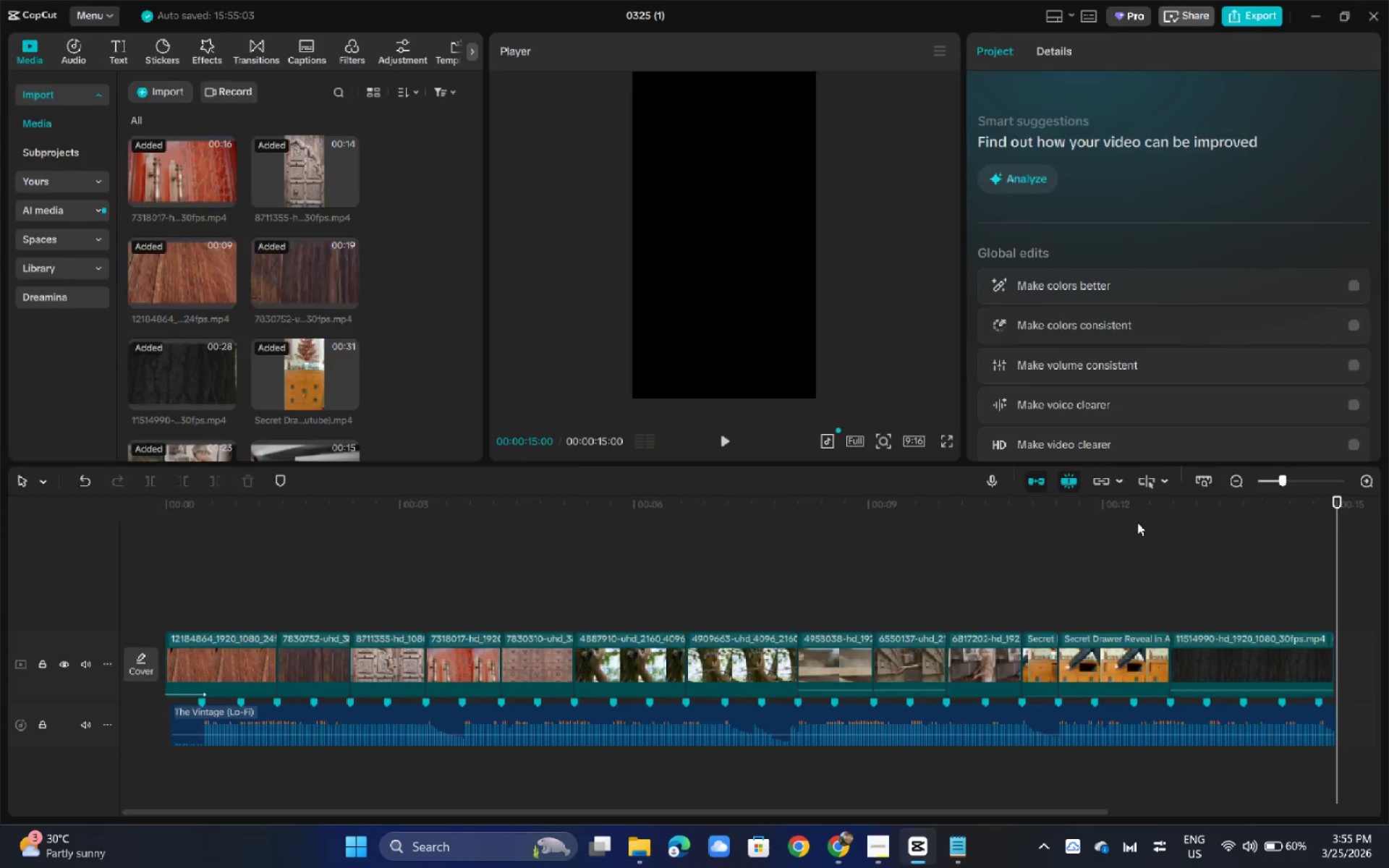 
key(Alt+Tab)
 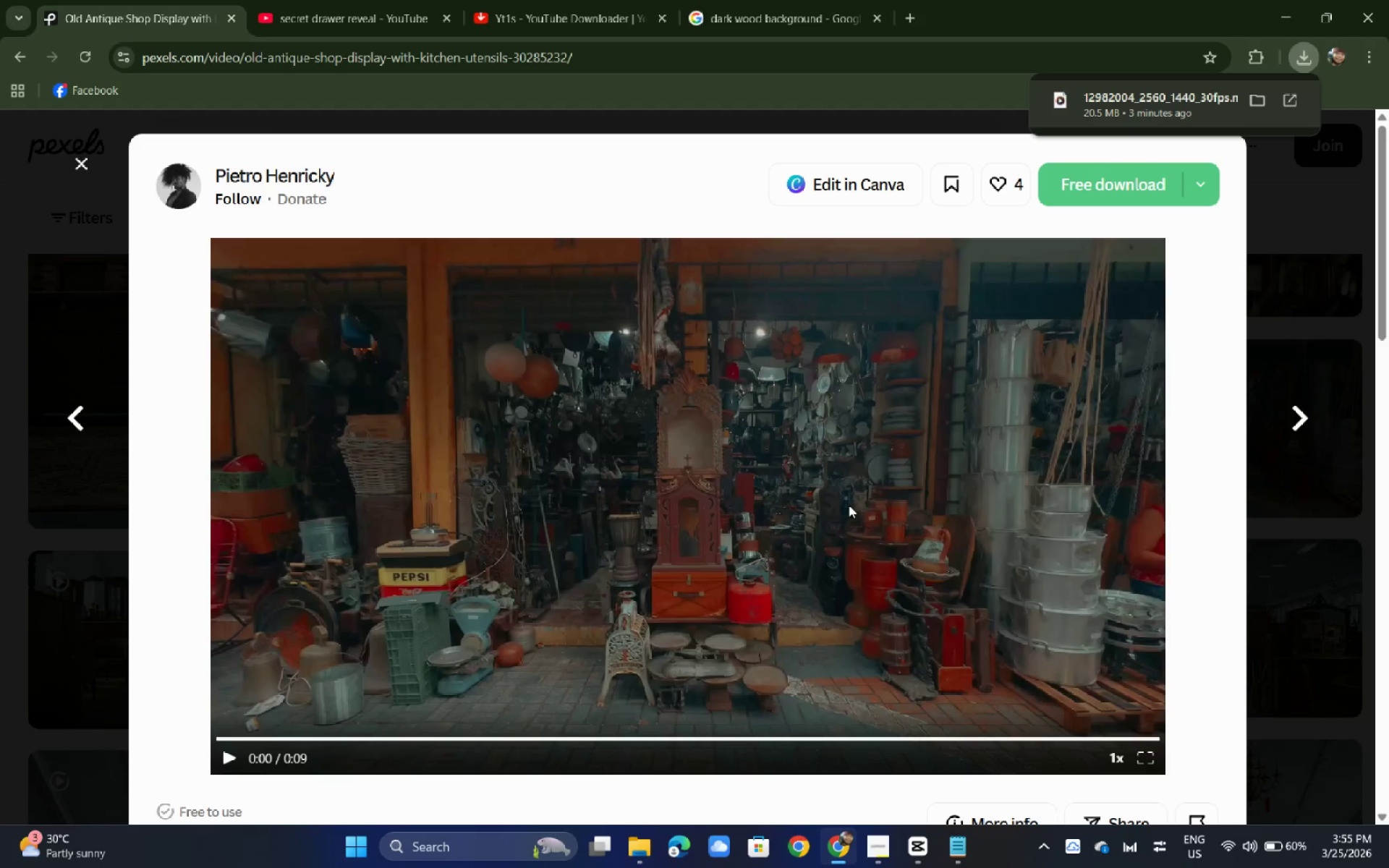 
key(Alt+Tab)
 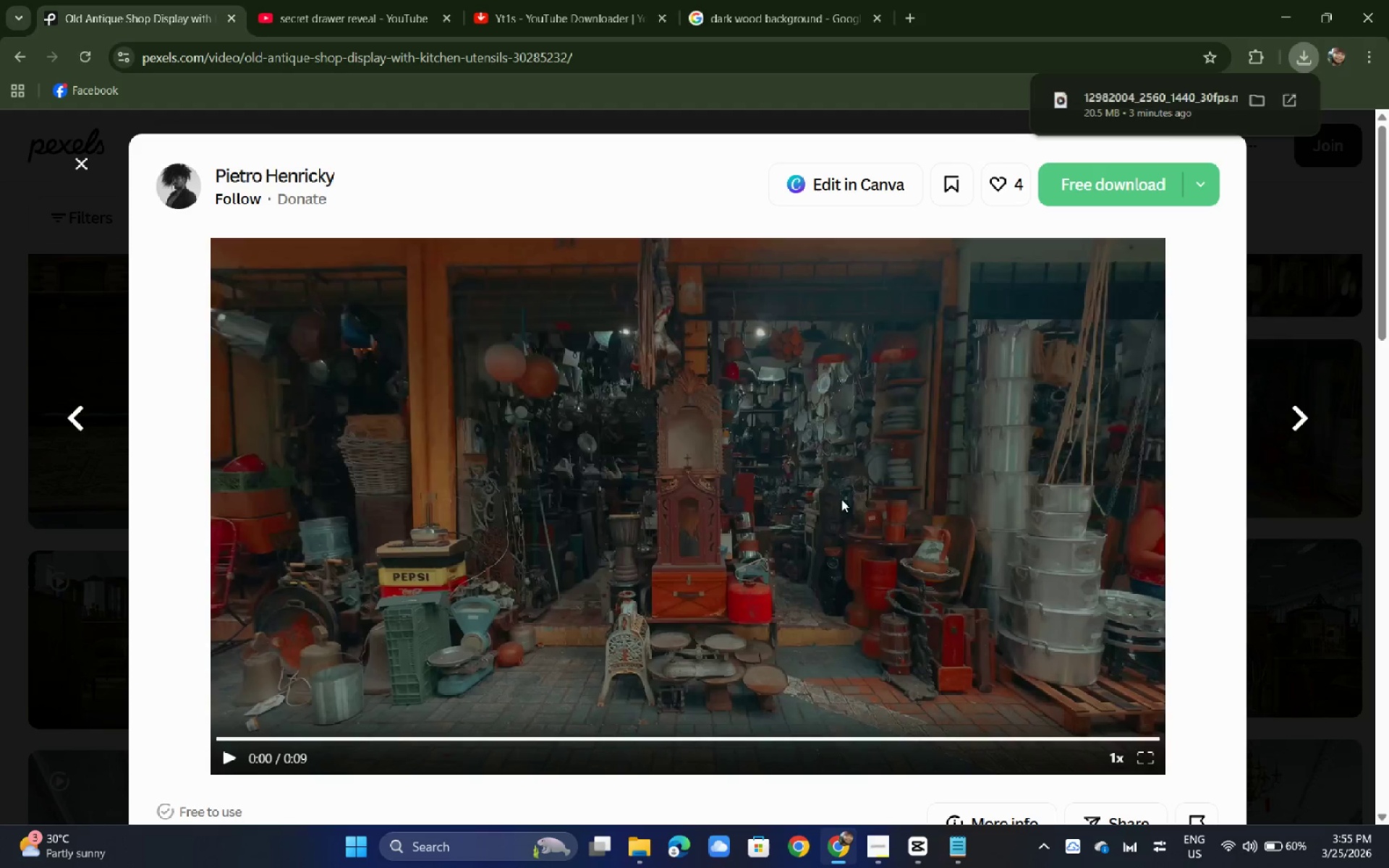 
key(Alt+Tab)
 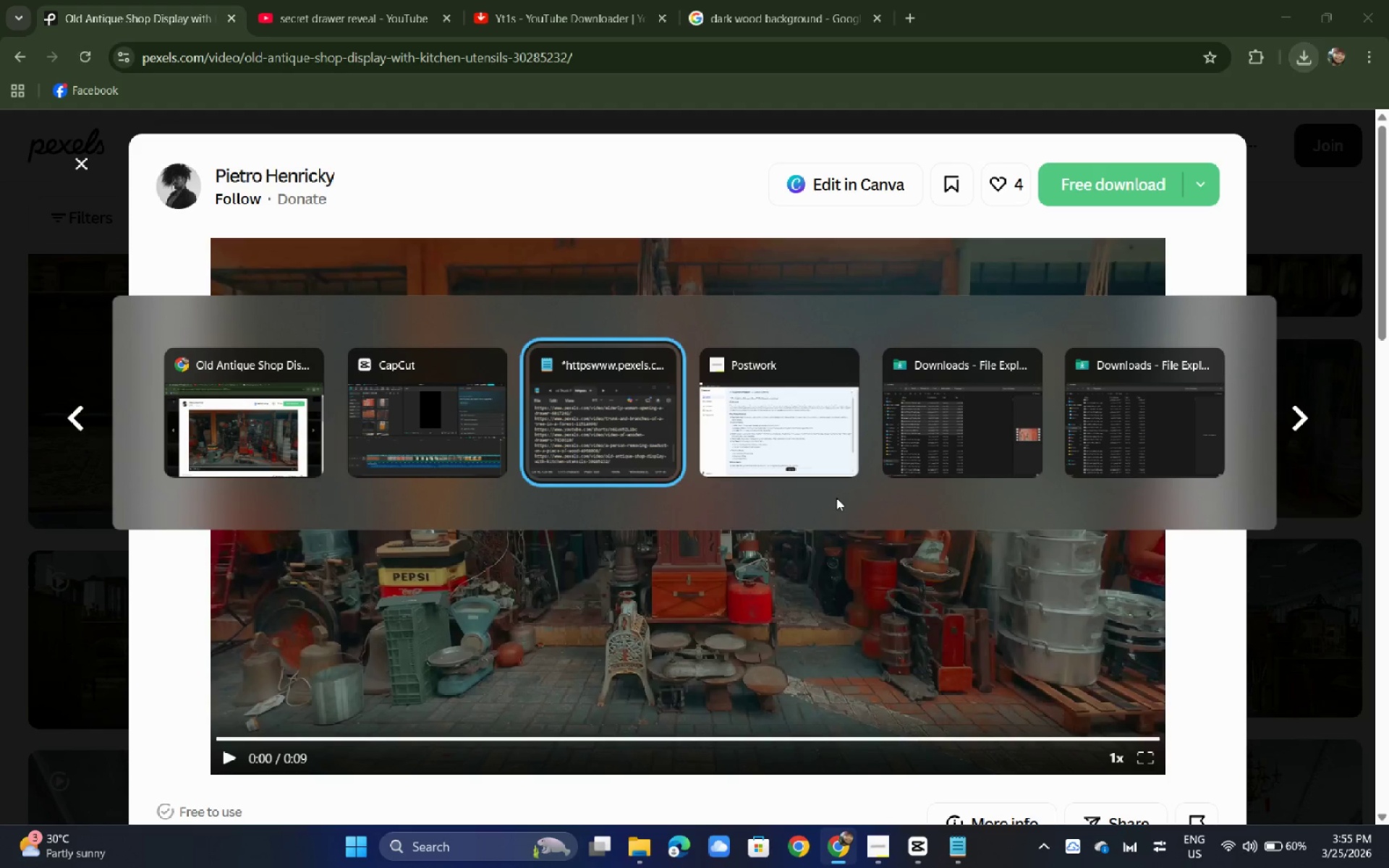 
key(Alt+Tab)